 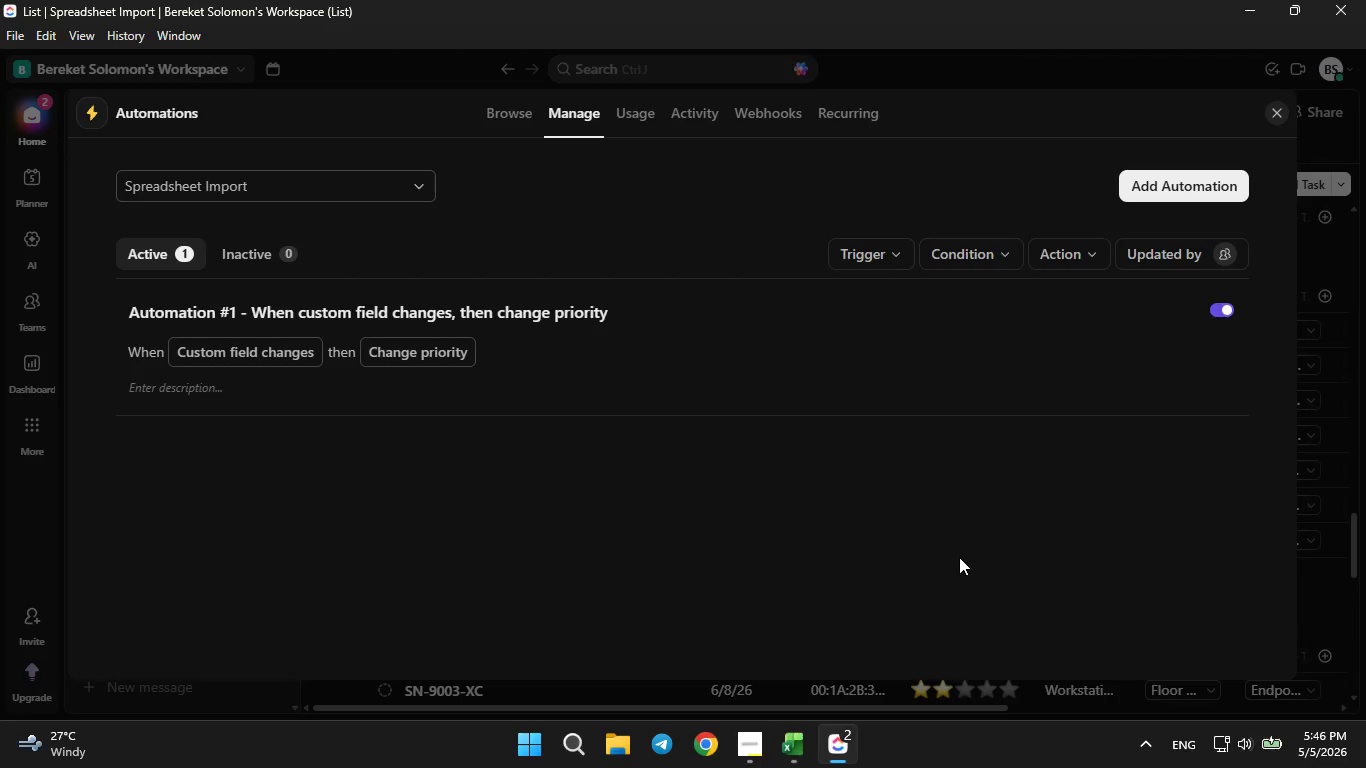 
left_click([1275, 114])
 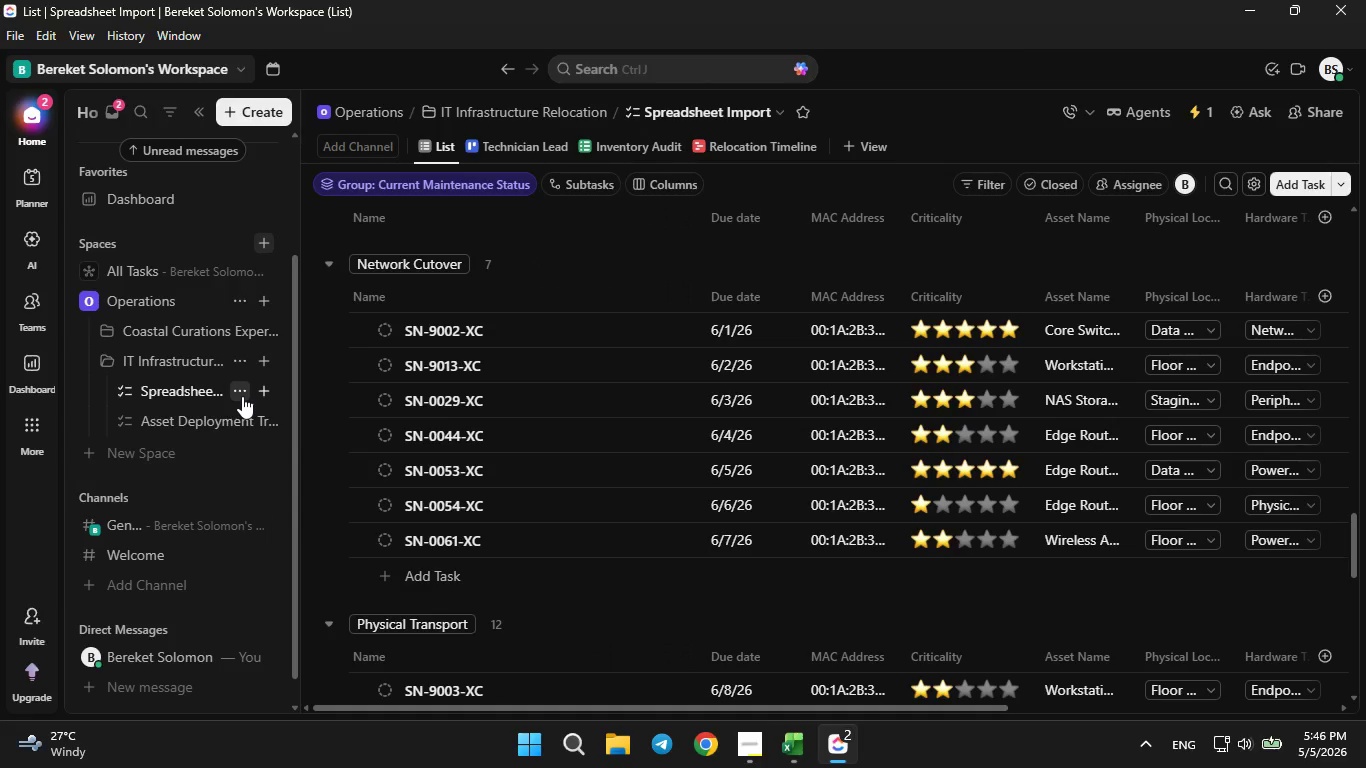 
left_click([241, 395])
 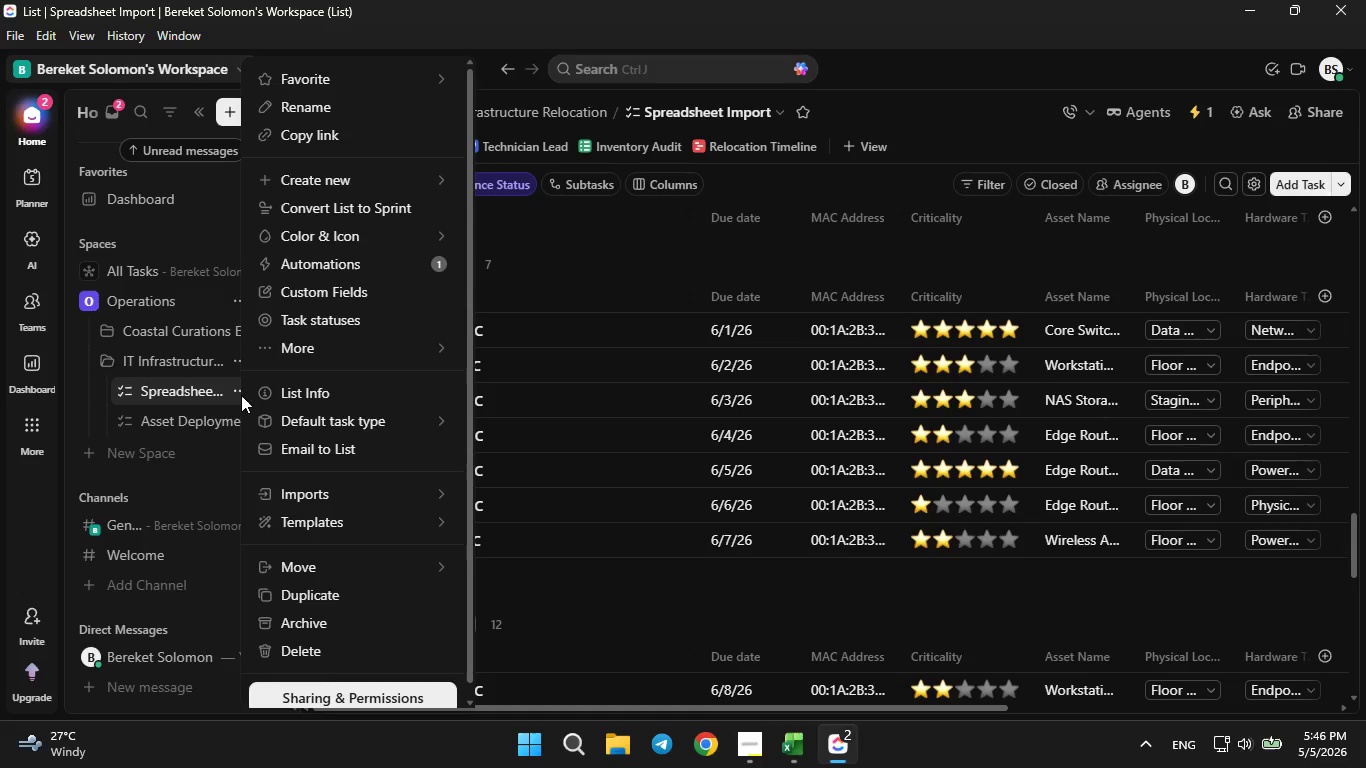 
left_click([238, 395])
 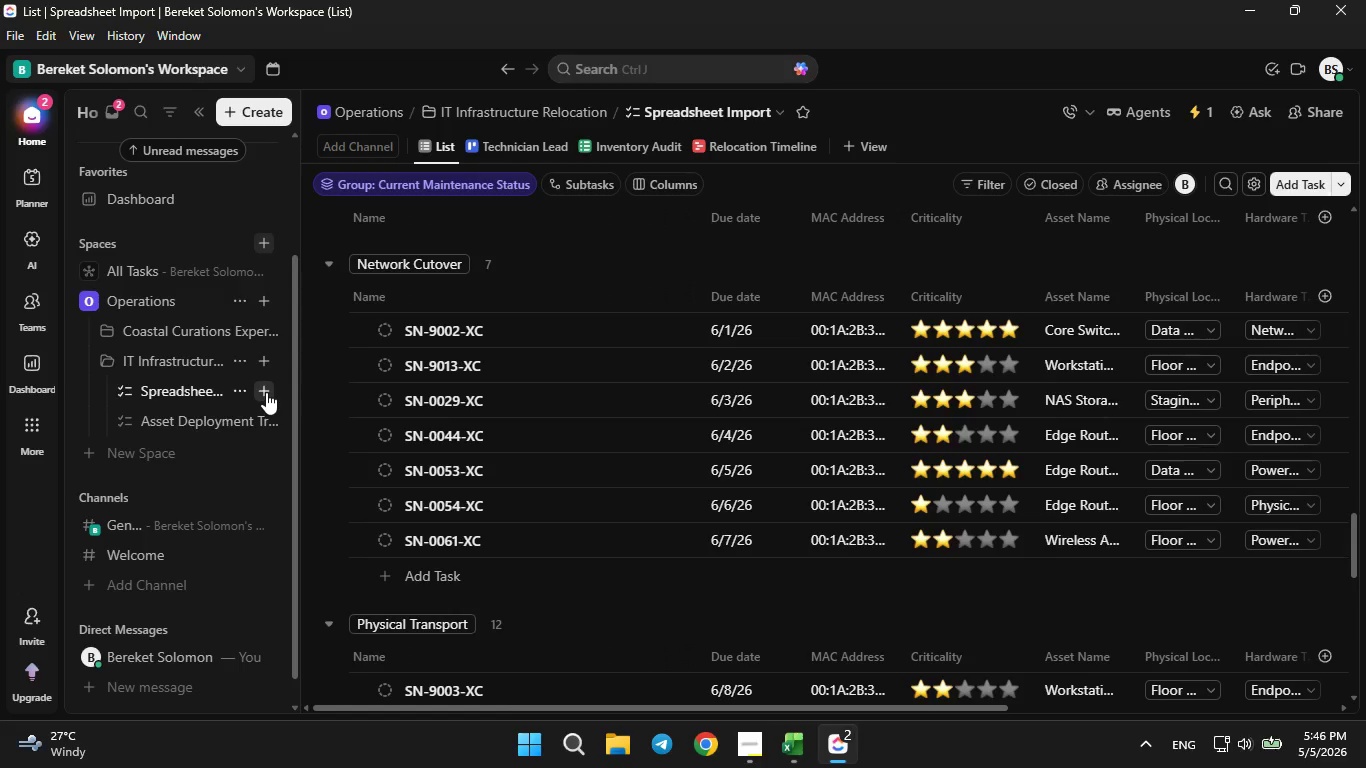 
left_click([266, 392])
 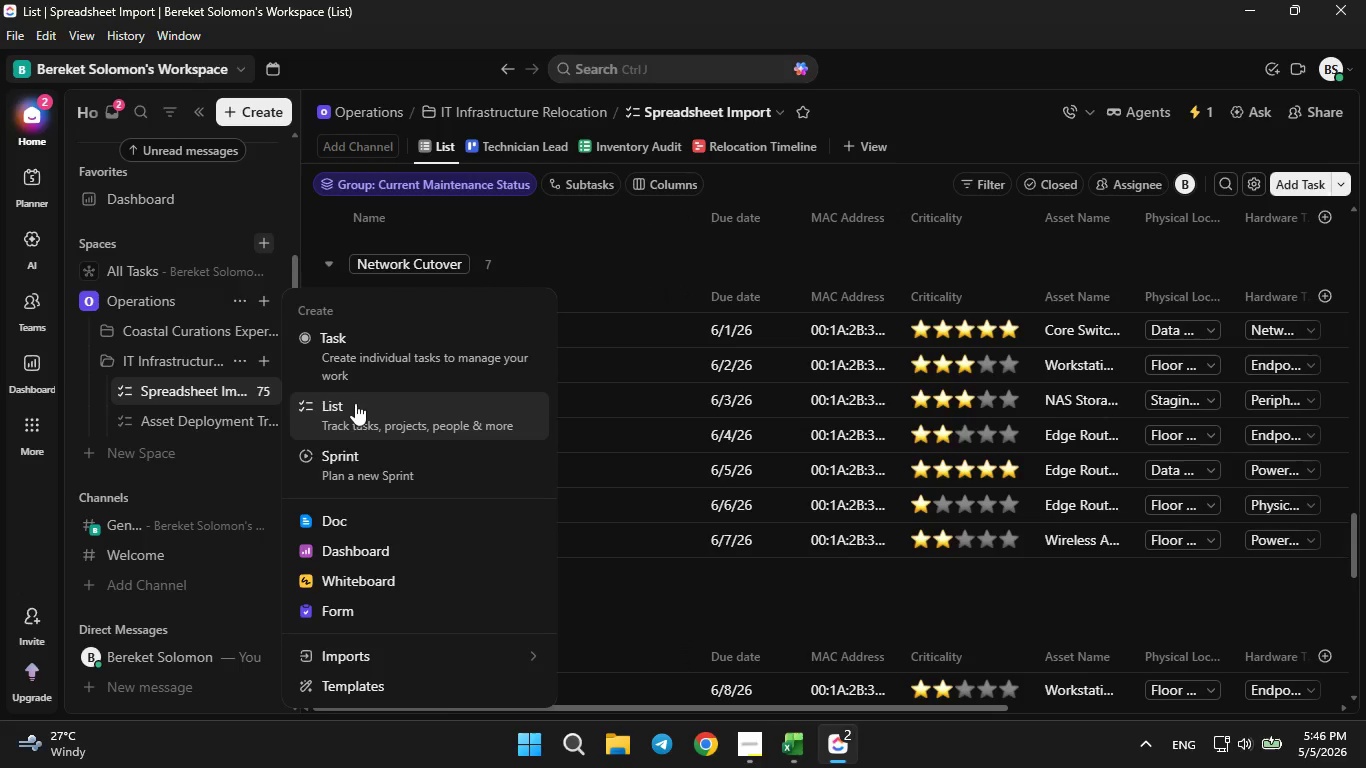 
left_click([338, 344])
 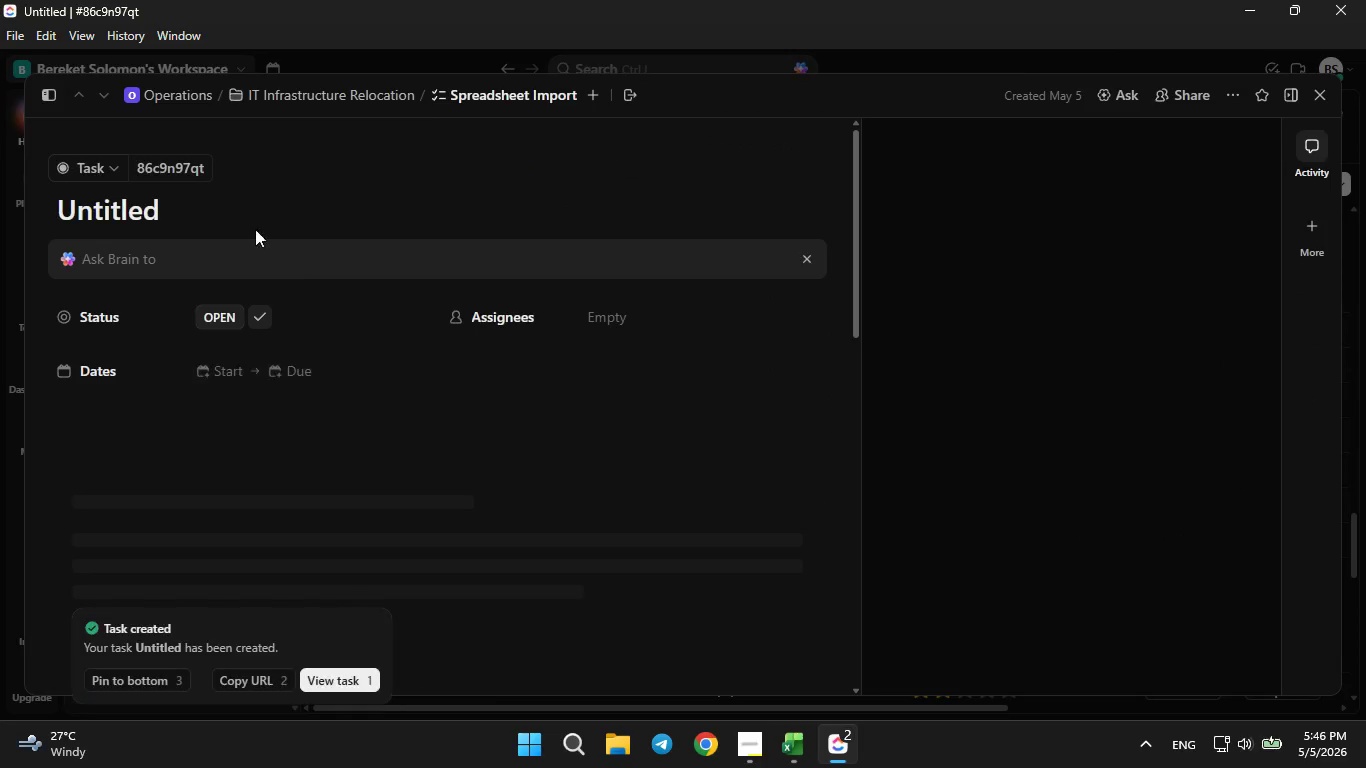 
left_click([197, 206])
 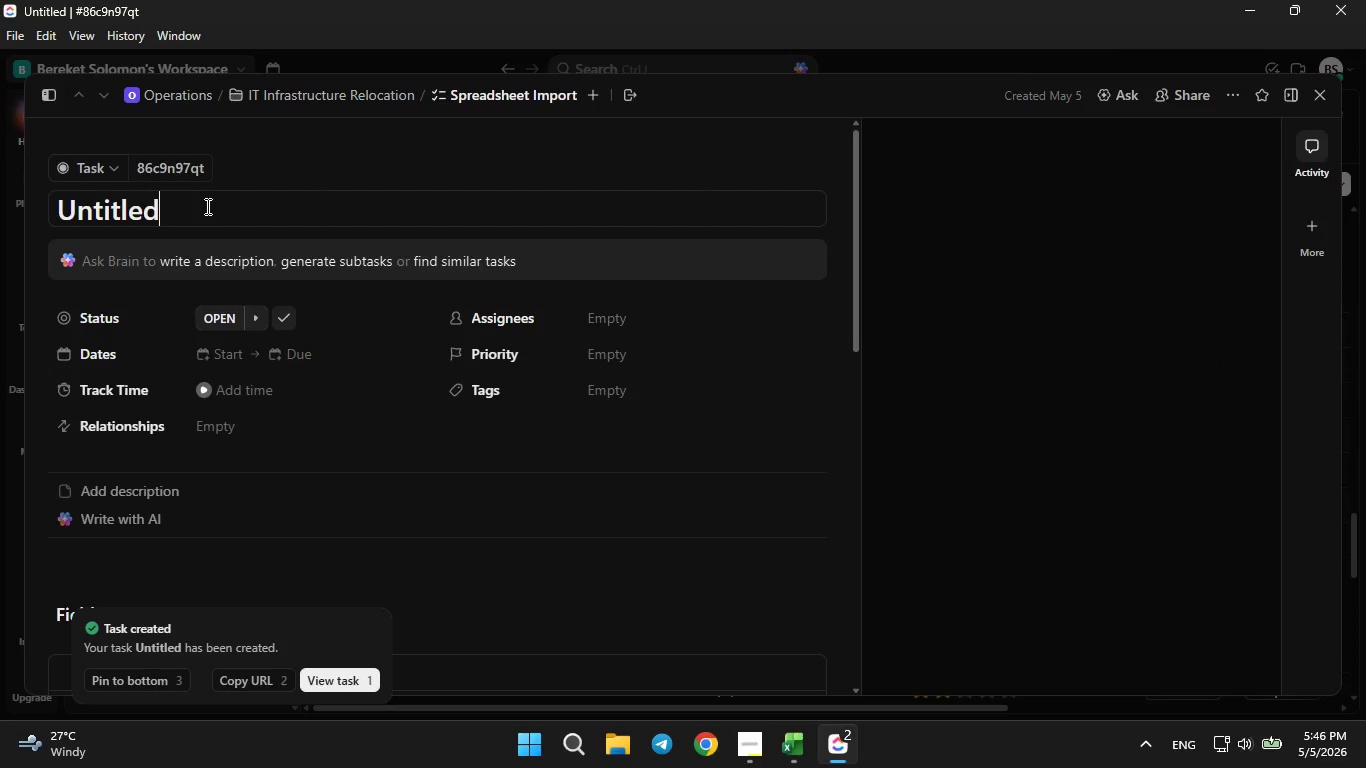 
hold_key(key=Backspace, duration=1.0)
 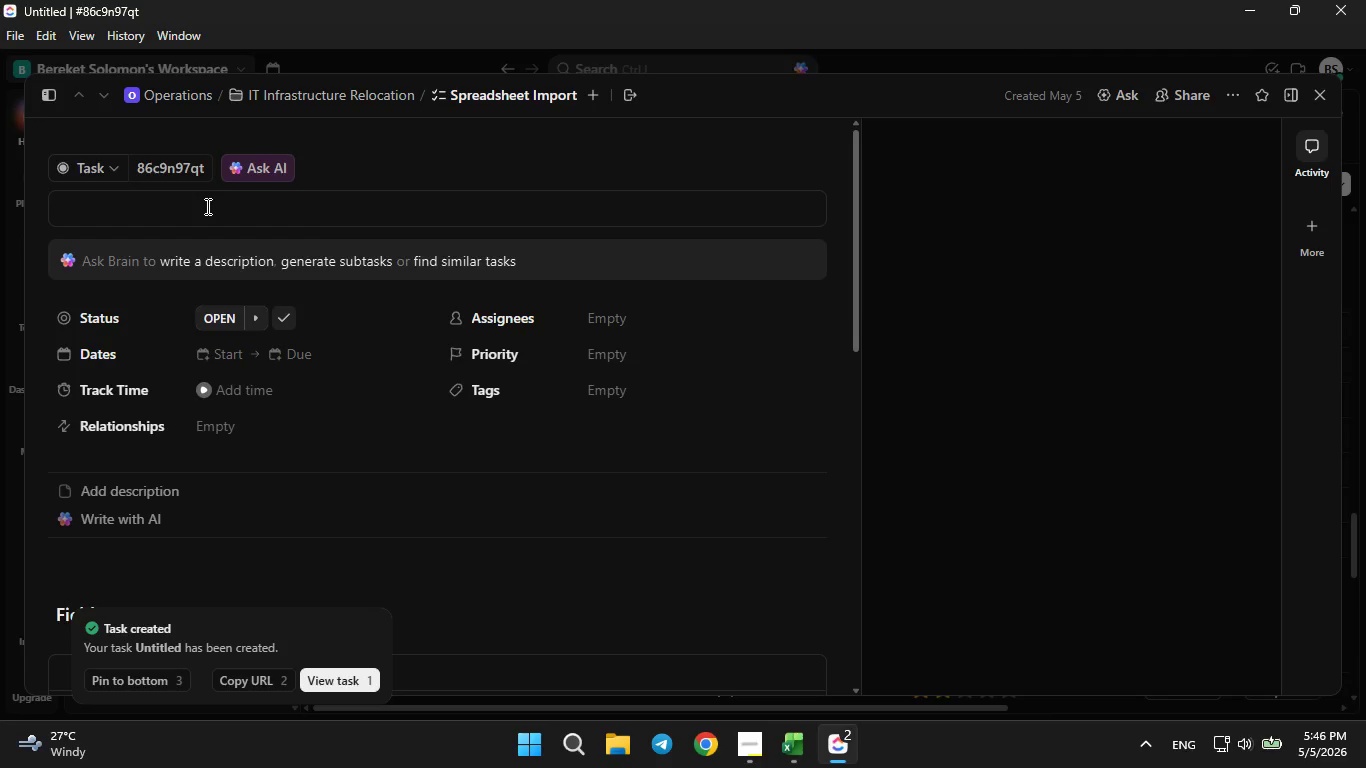 
type(Network Cutover)
 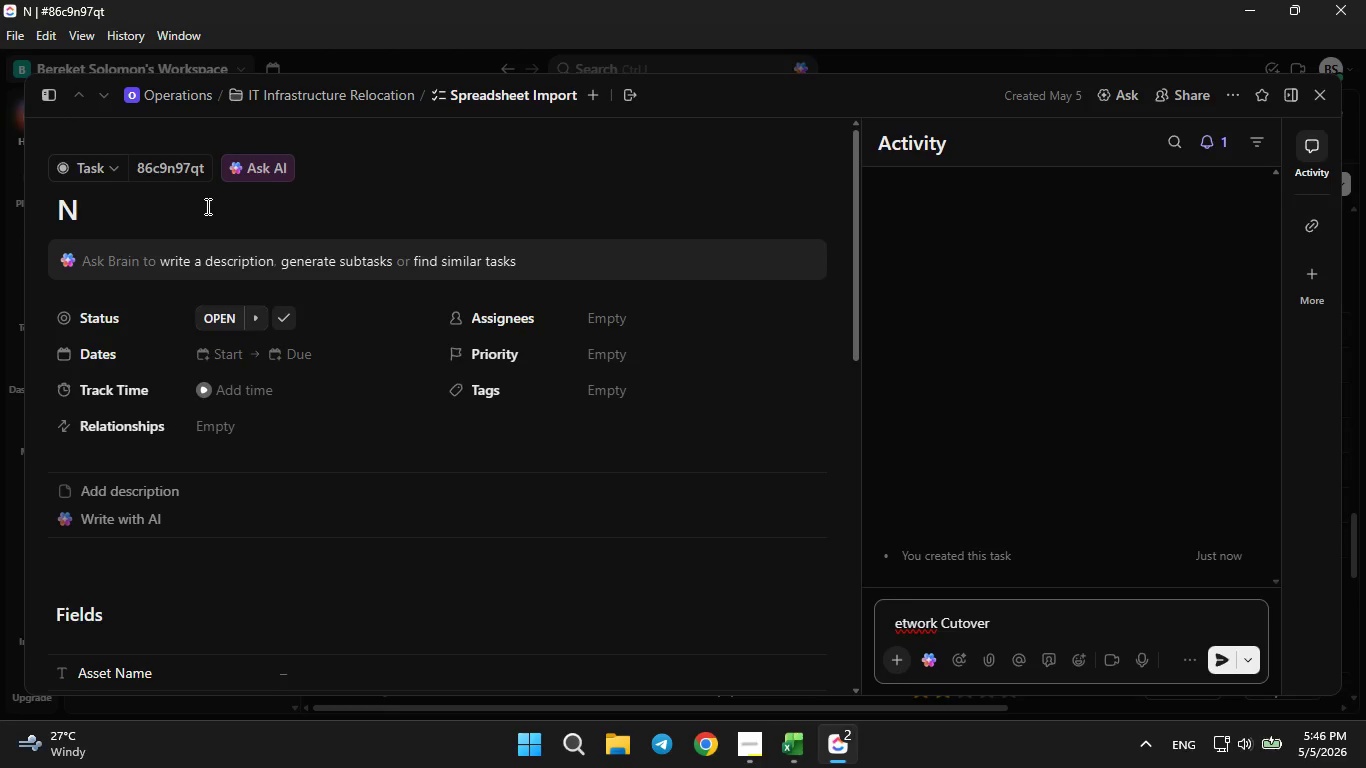 
hold_key(key=Backspace, duration=1.08)
 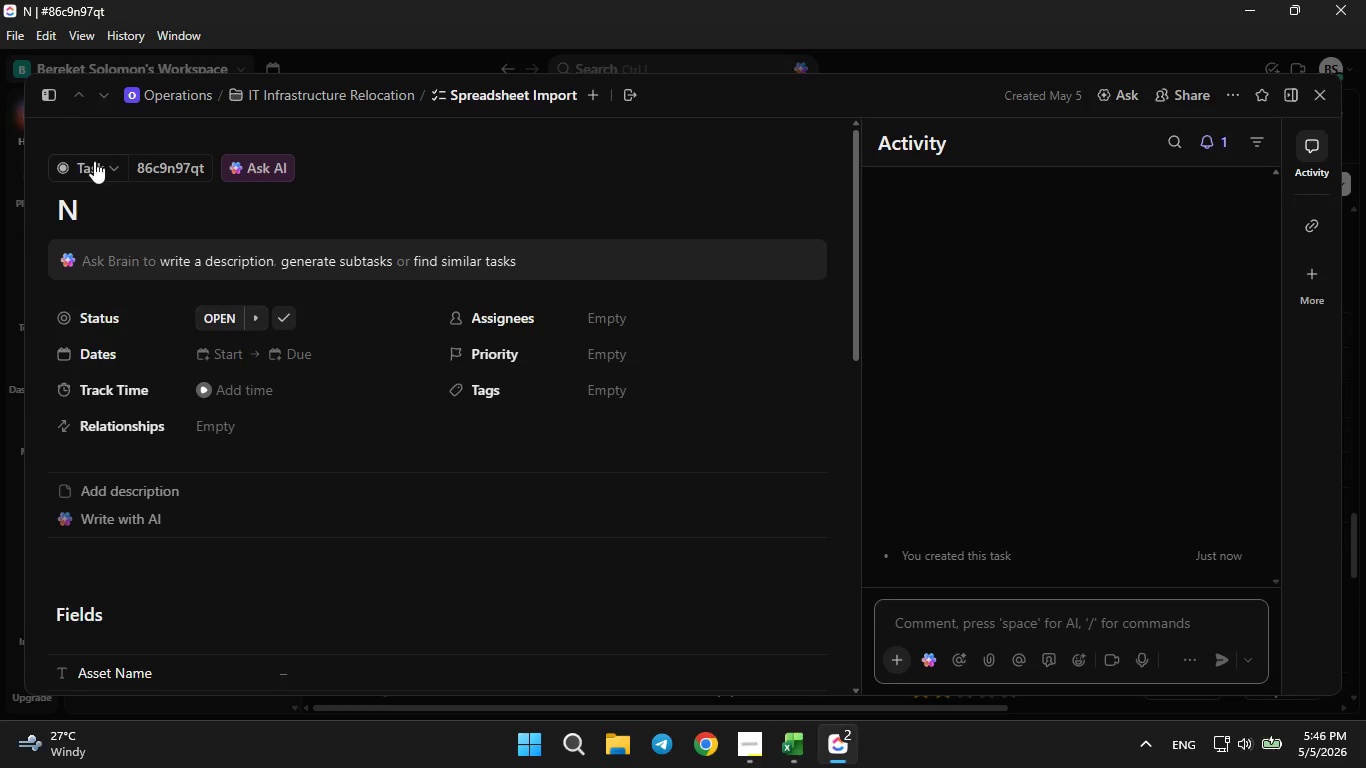 
left_click([99, 190])
 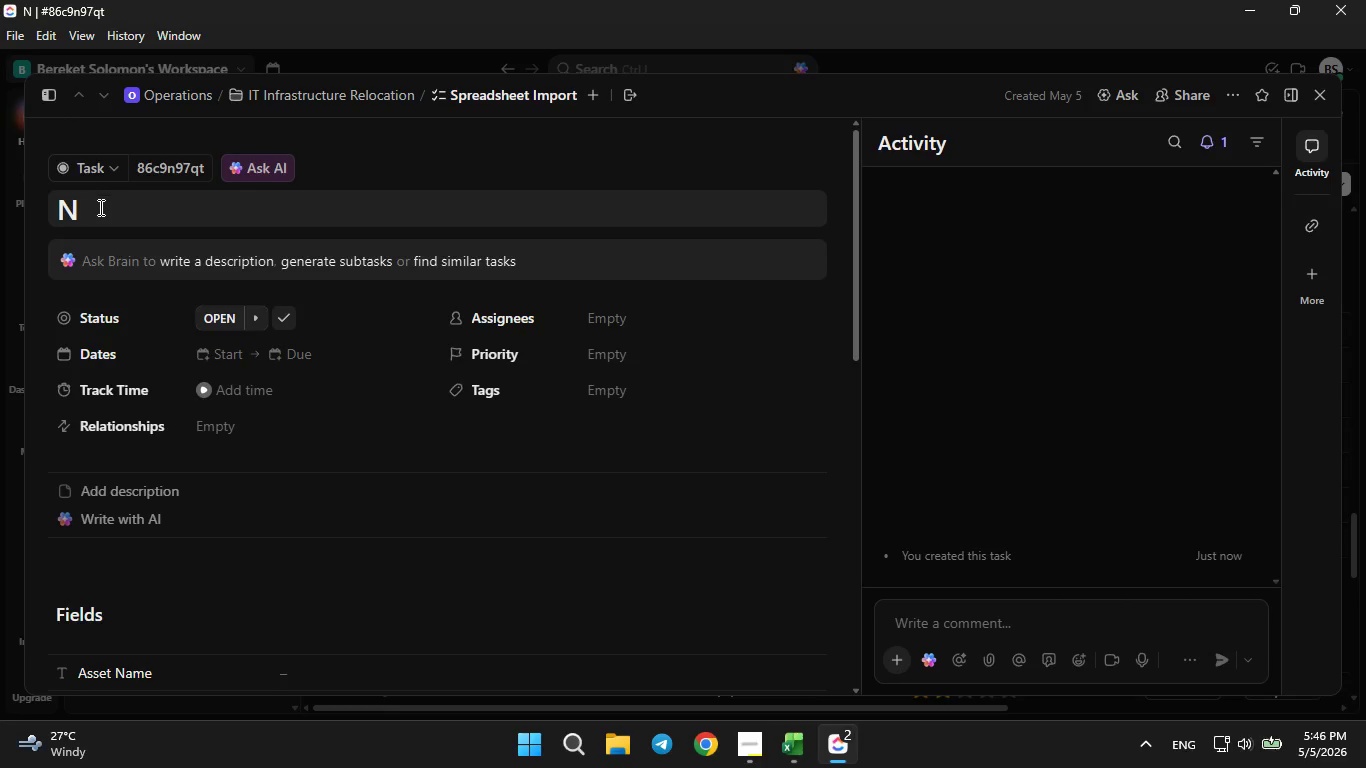 
left_click([99, 207])
 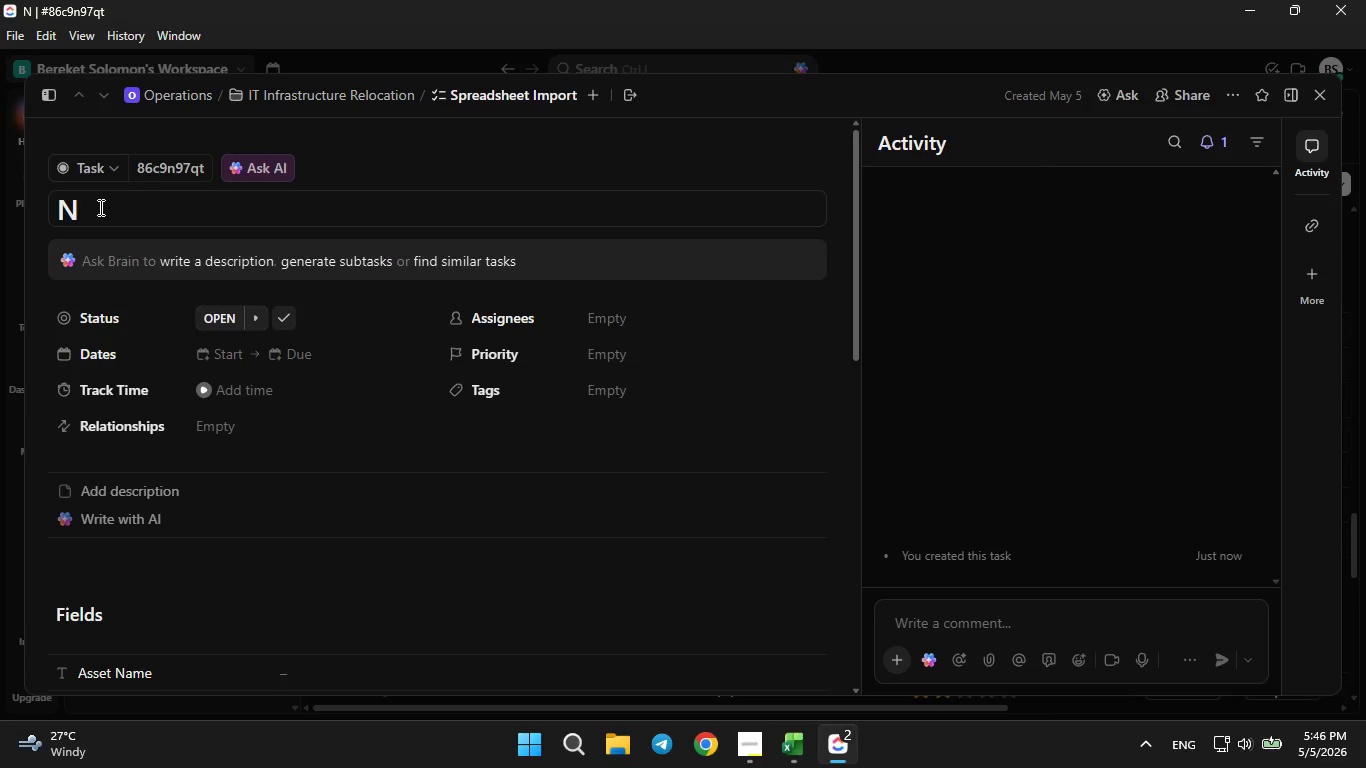 
type(etwork Cutover Checklist)
 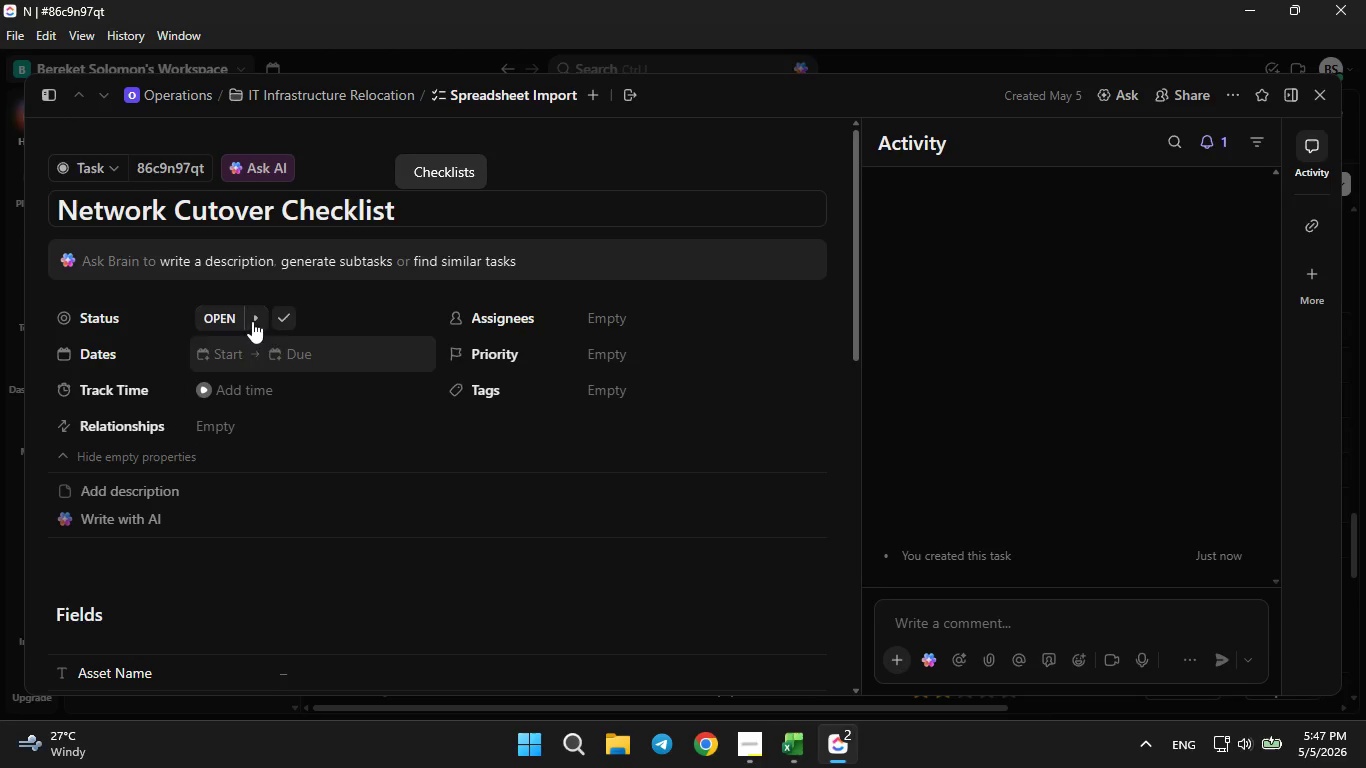 
scroll: coordinate [216, 571], scroll_direction: down, amount: 3.0
 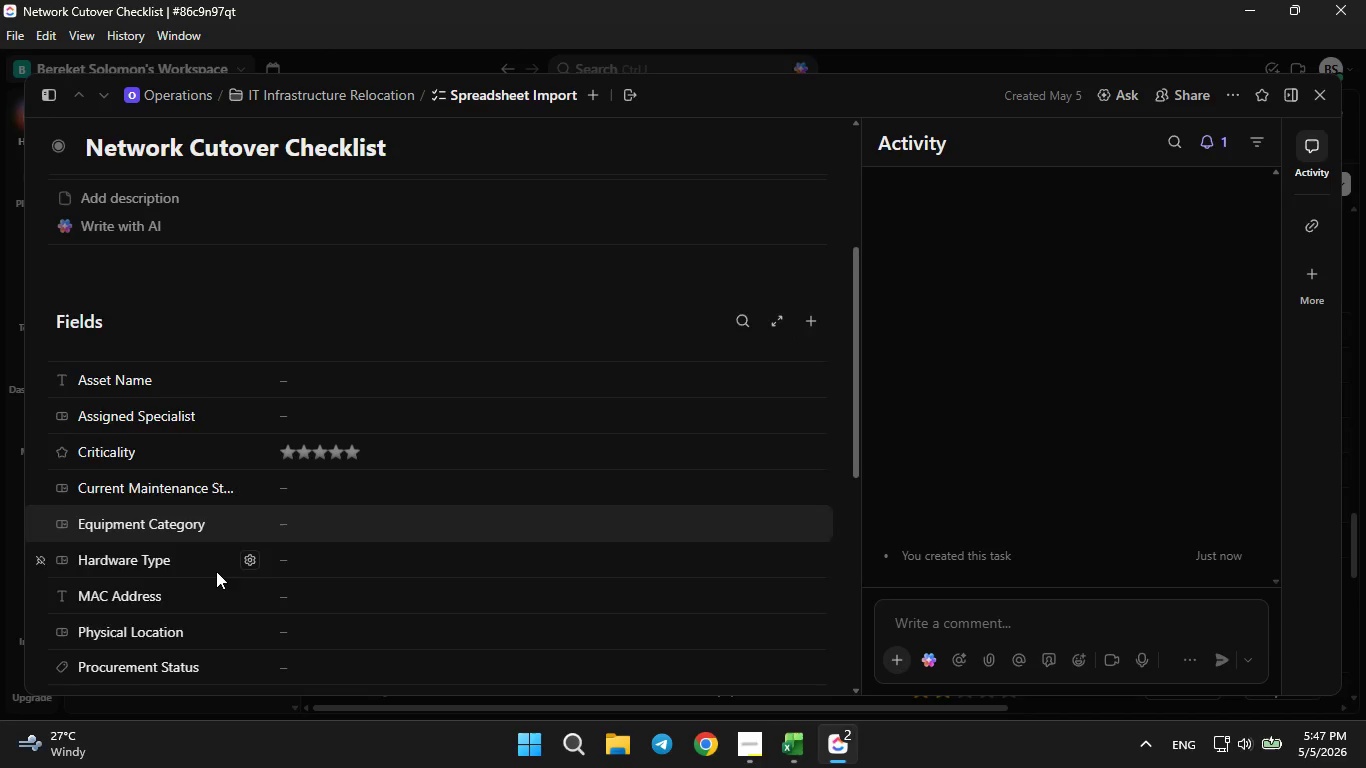 
scroll: coordinate [216, 571], scroll_direction: up, amount: 4.0
 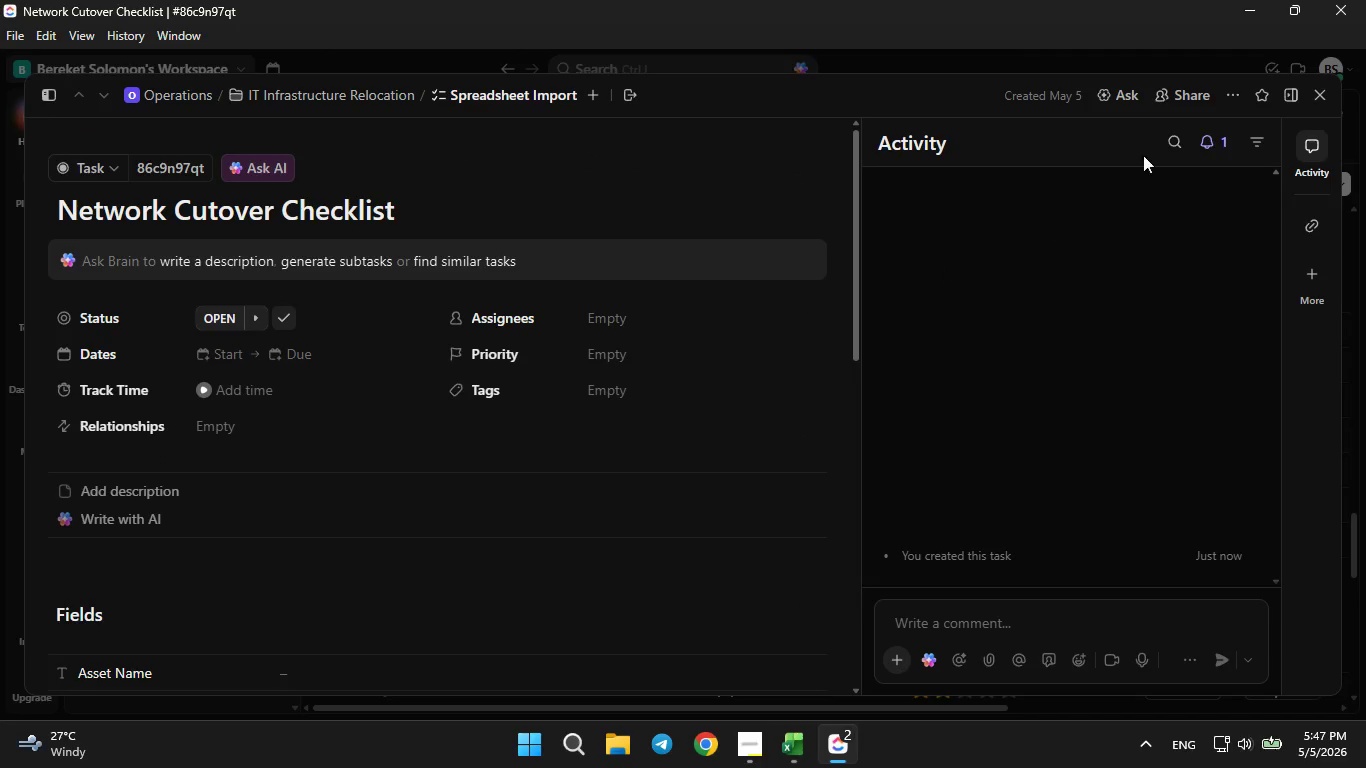 
left_click([1223, 100])
 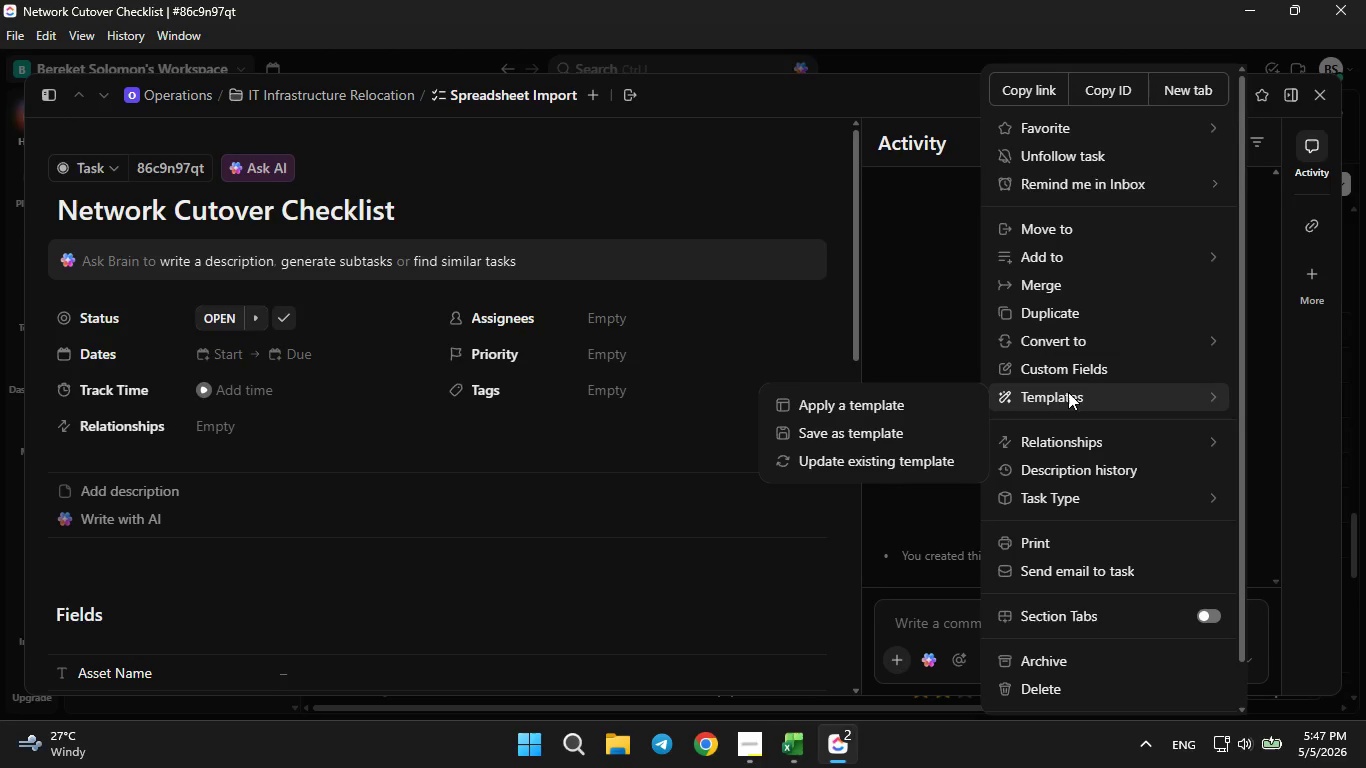 
left_click([914, 432])
 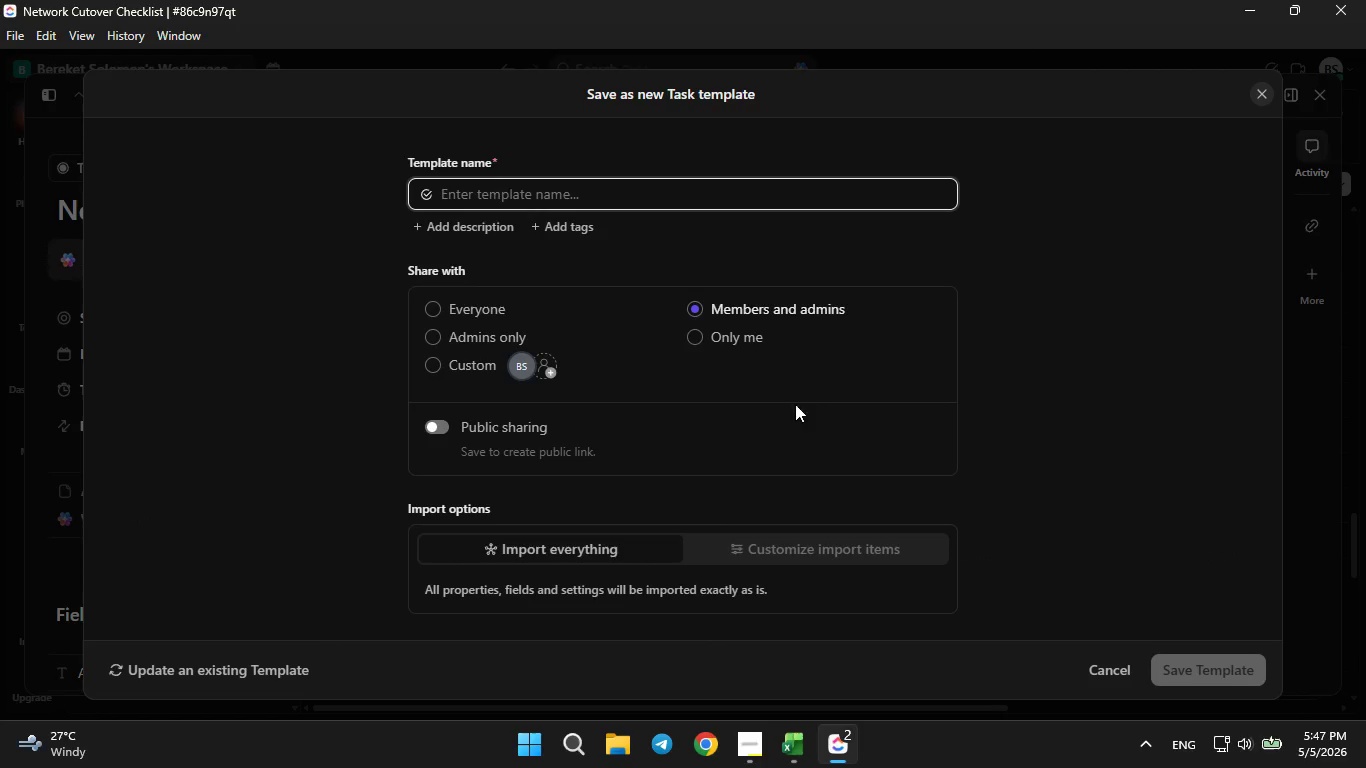 
mouse_move([444, 297])
 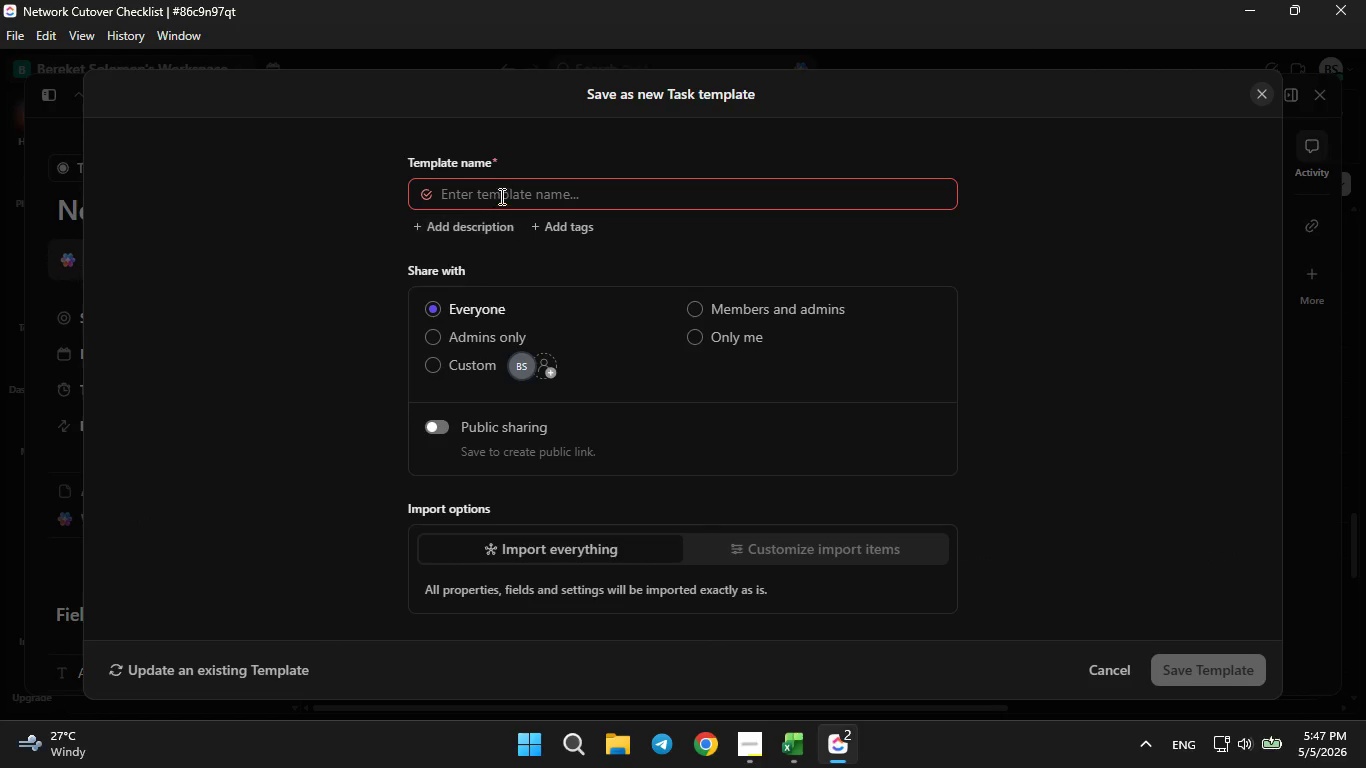 
double_click([500, 195])
 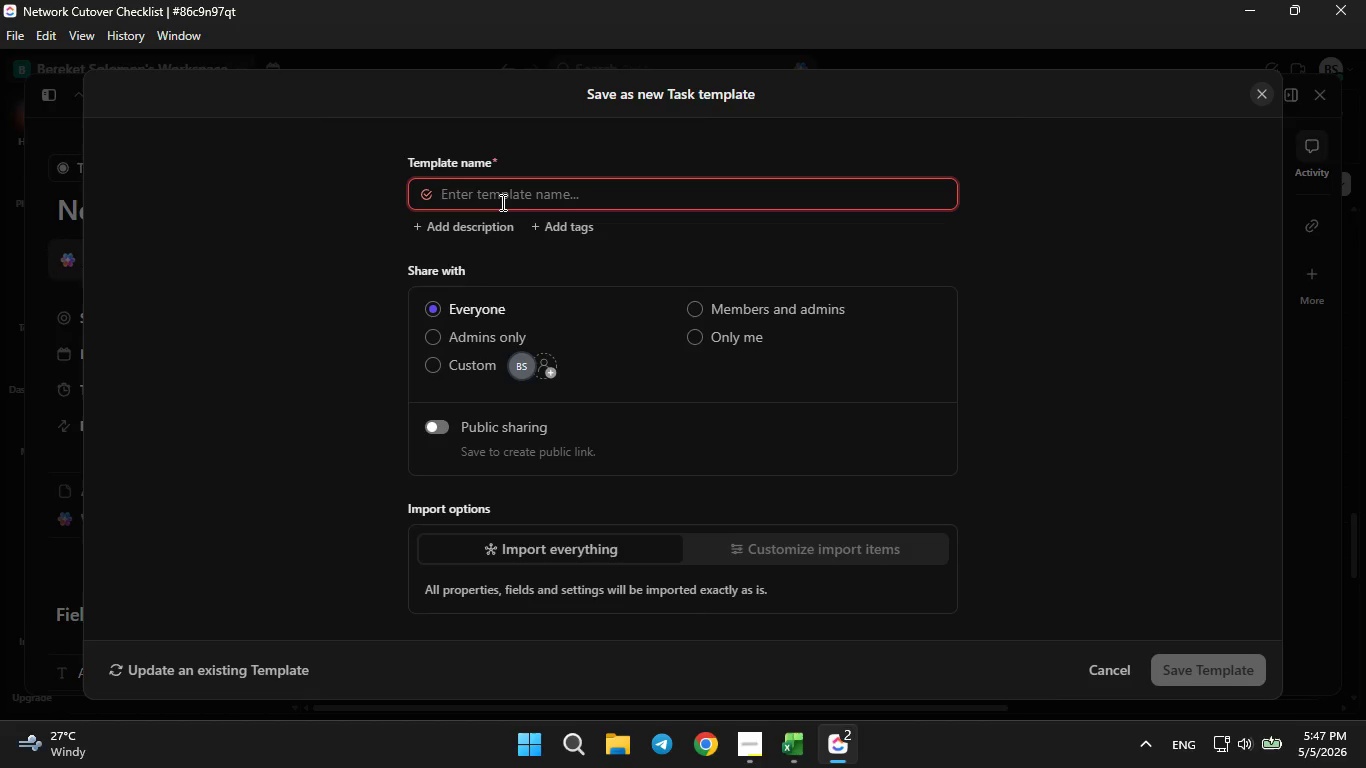 
wait(5.48)
 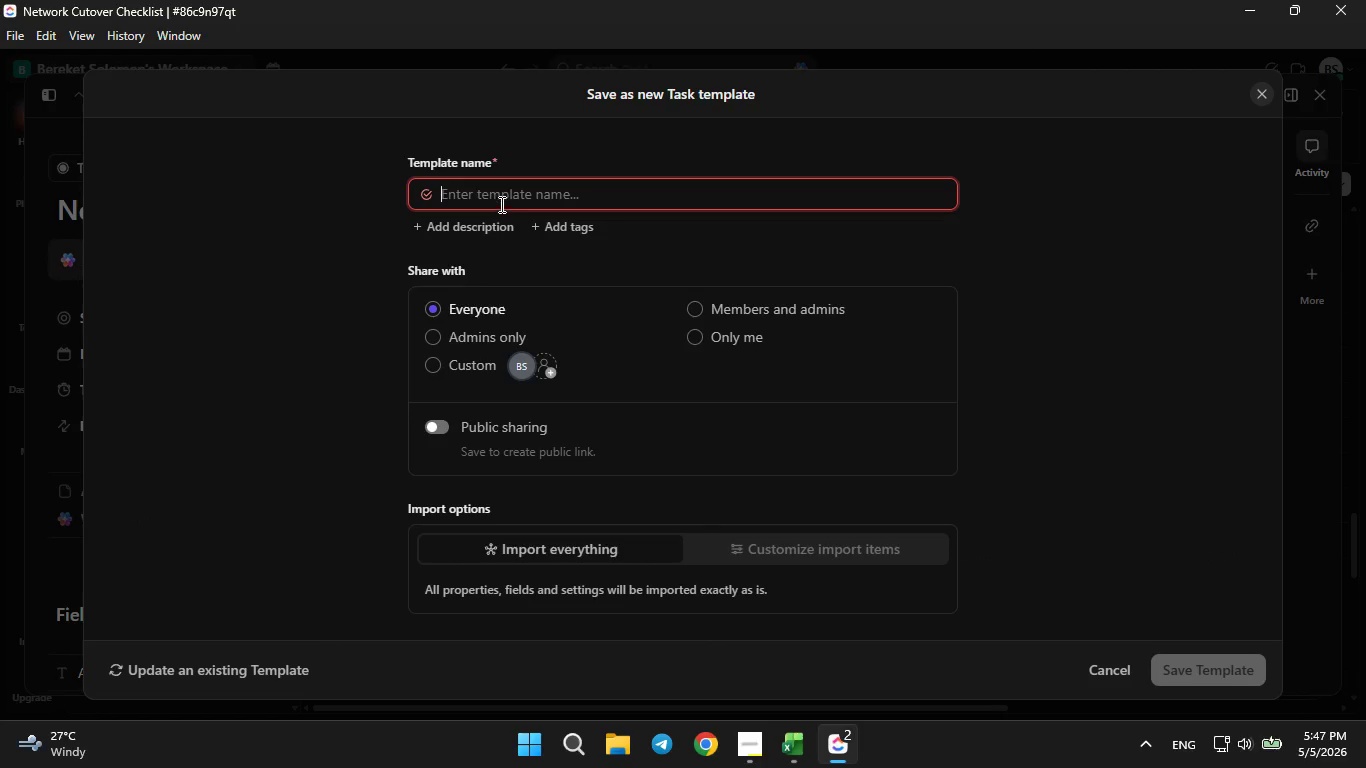 
key(CapsLock)
 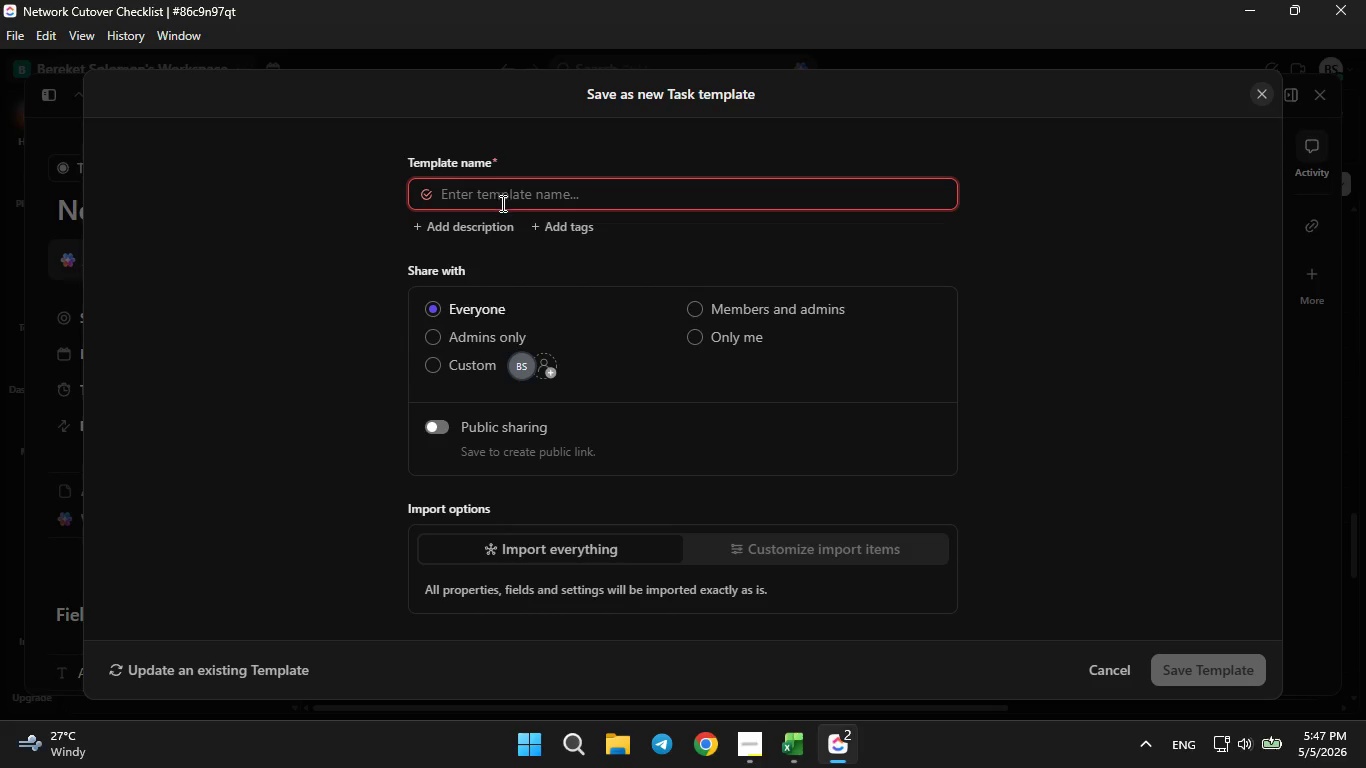 
wait(6.05)
 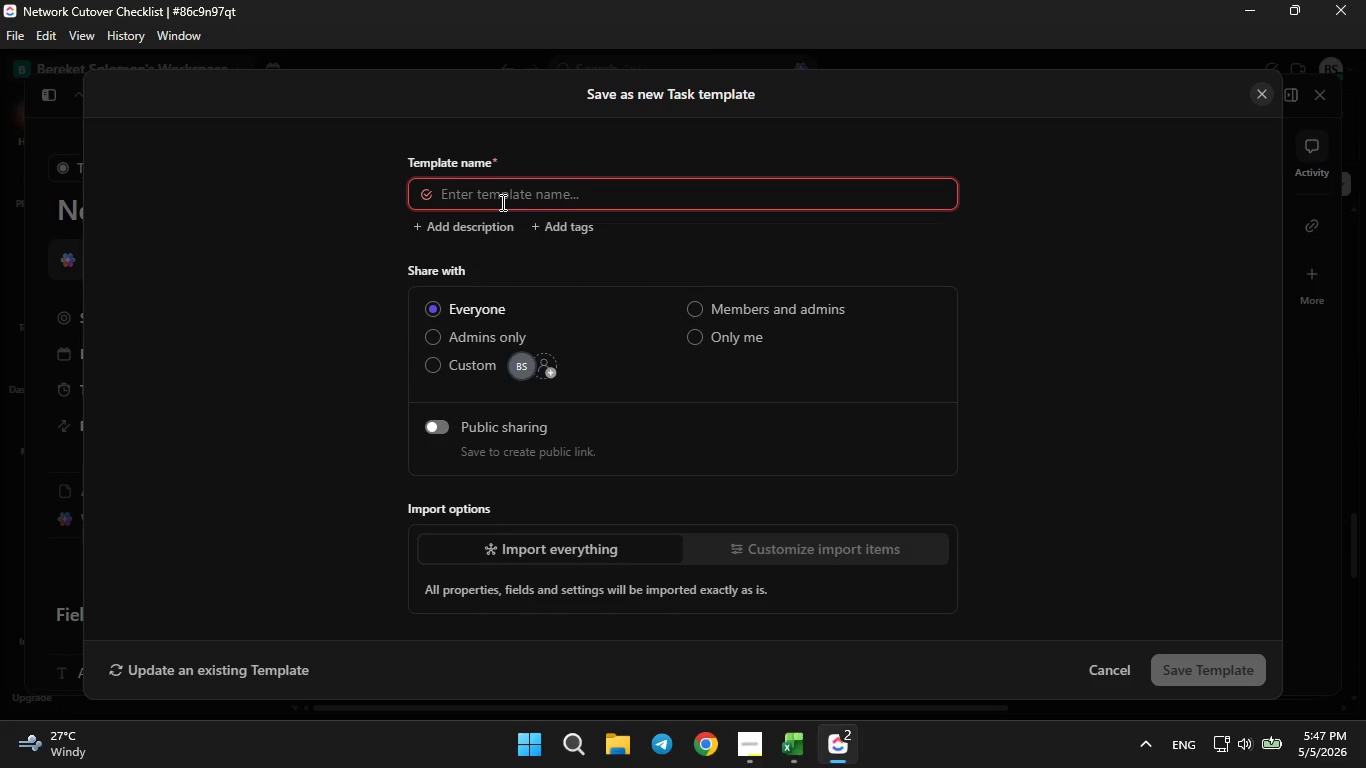 
left_click([757, 726])